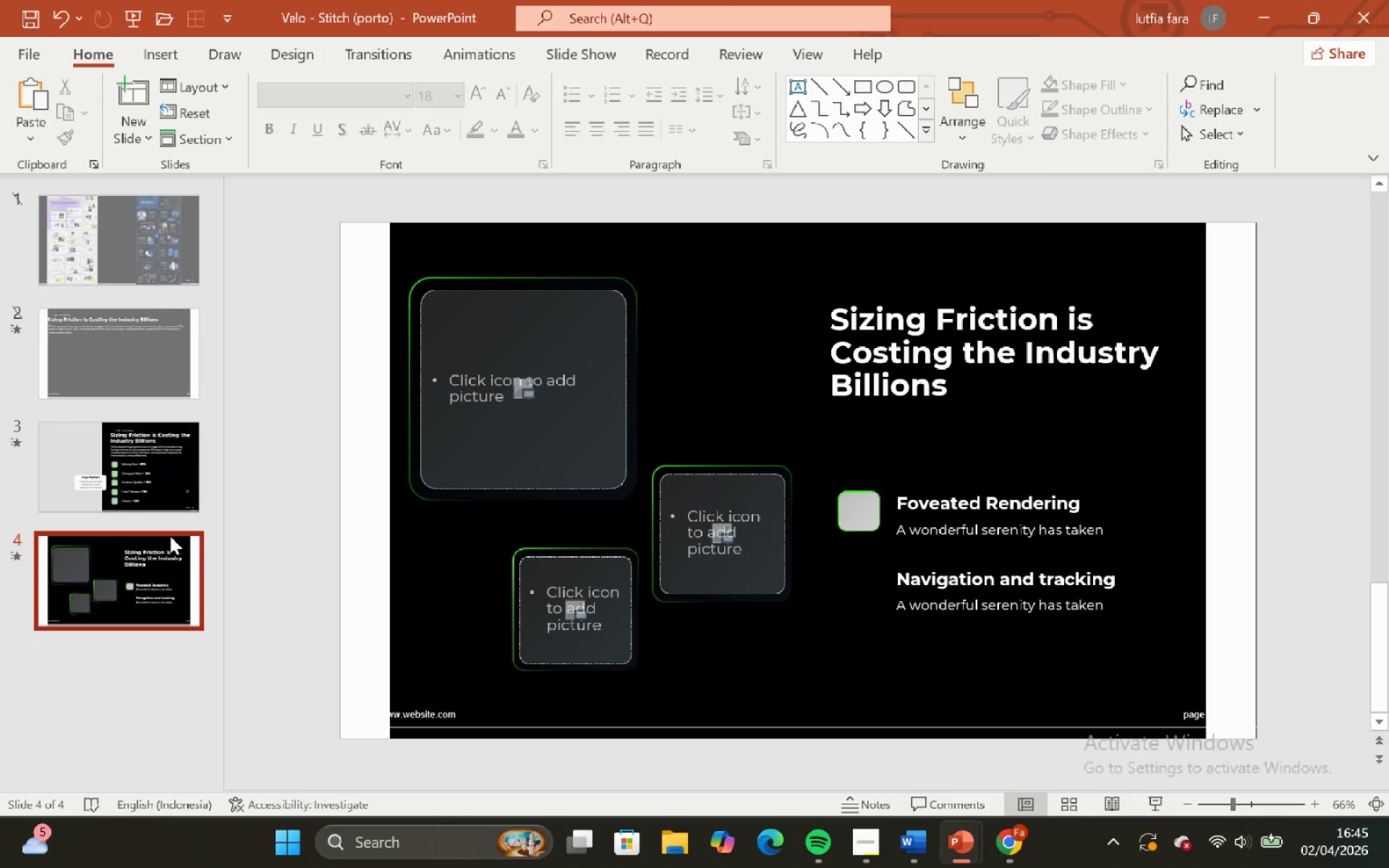 
double_click([169, 495])
 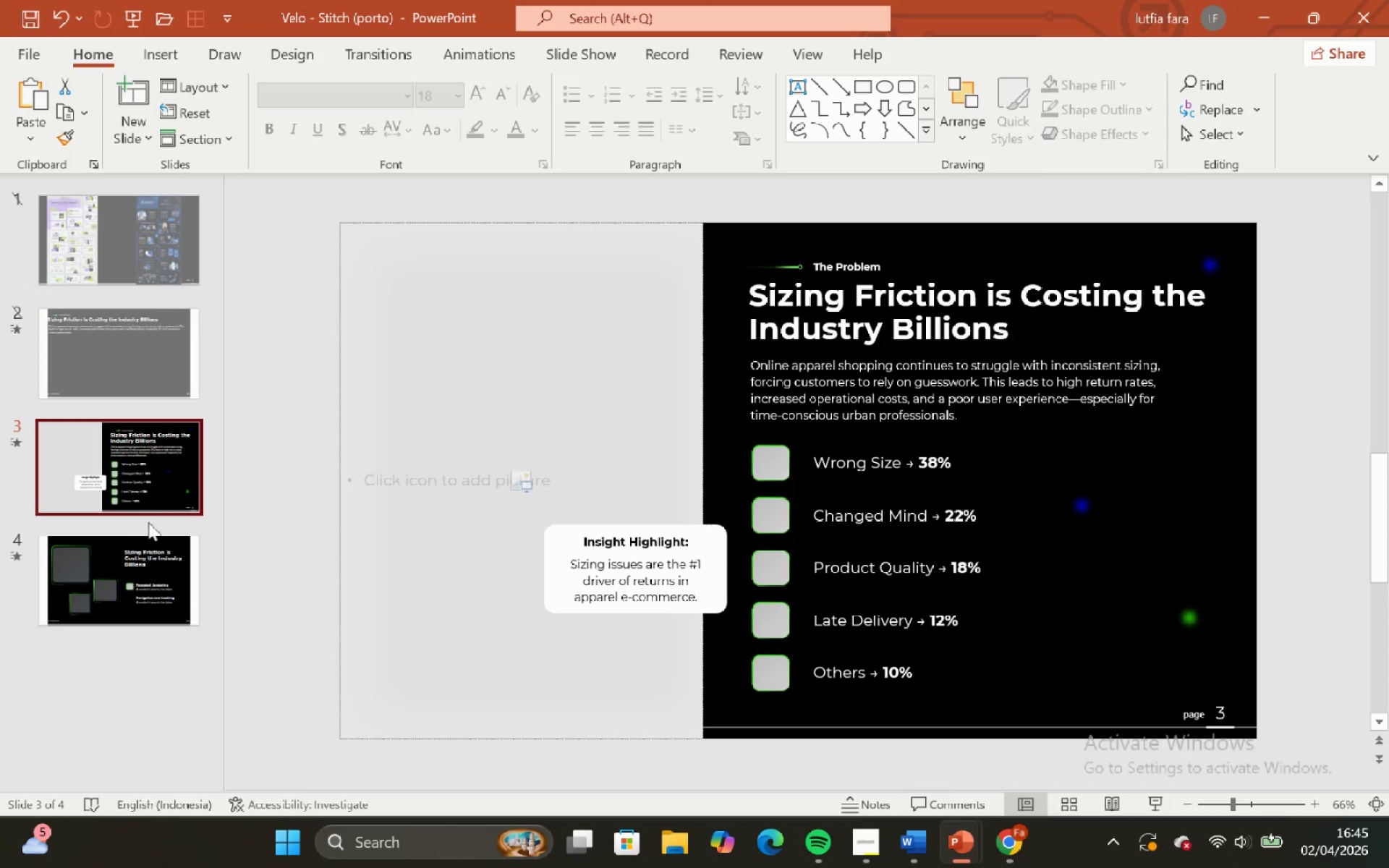 
scroll: coordinate [143, 547], scroll_direction: down, amount: 1.0
 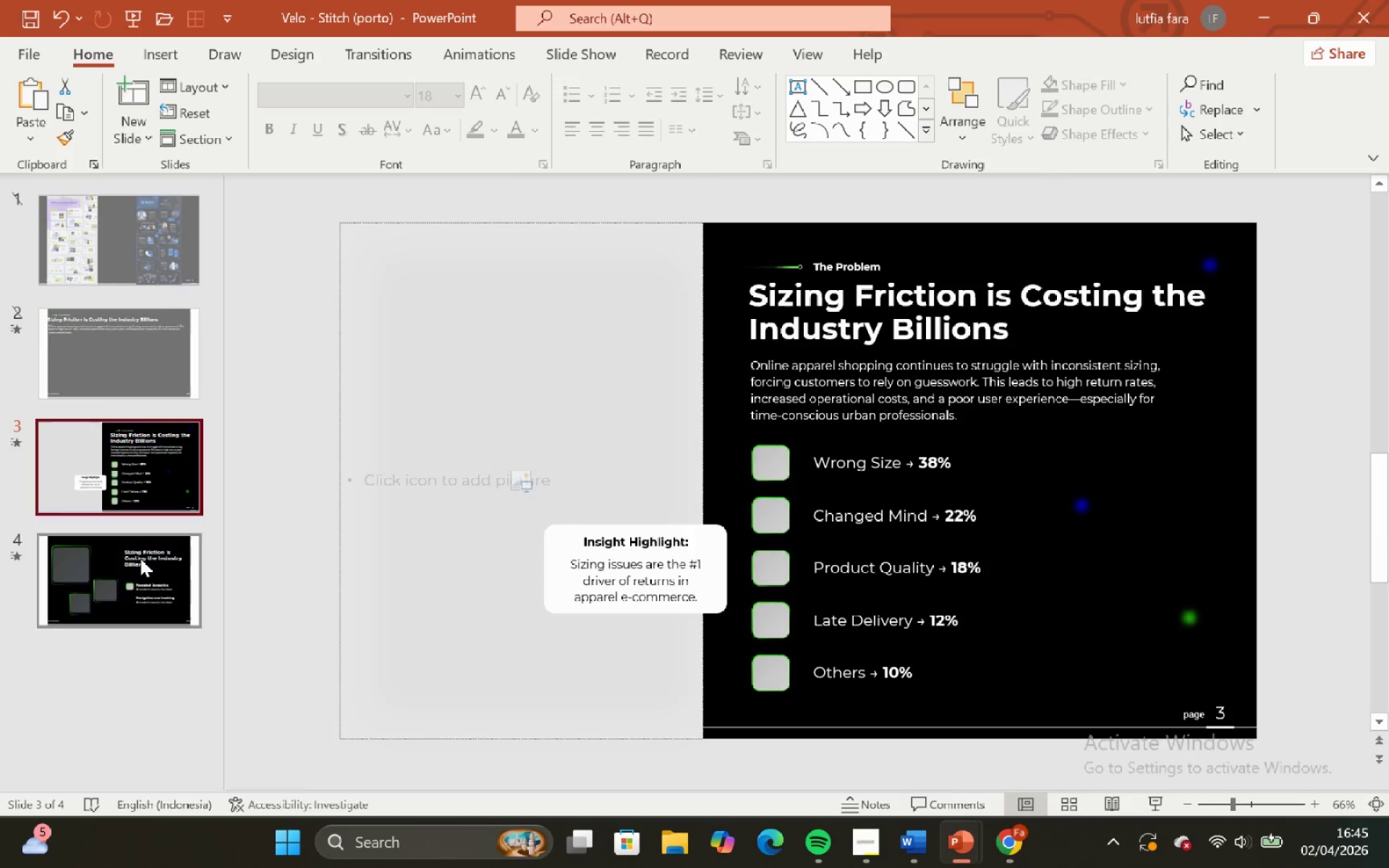 
left_click([140, 558])
 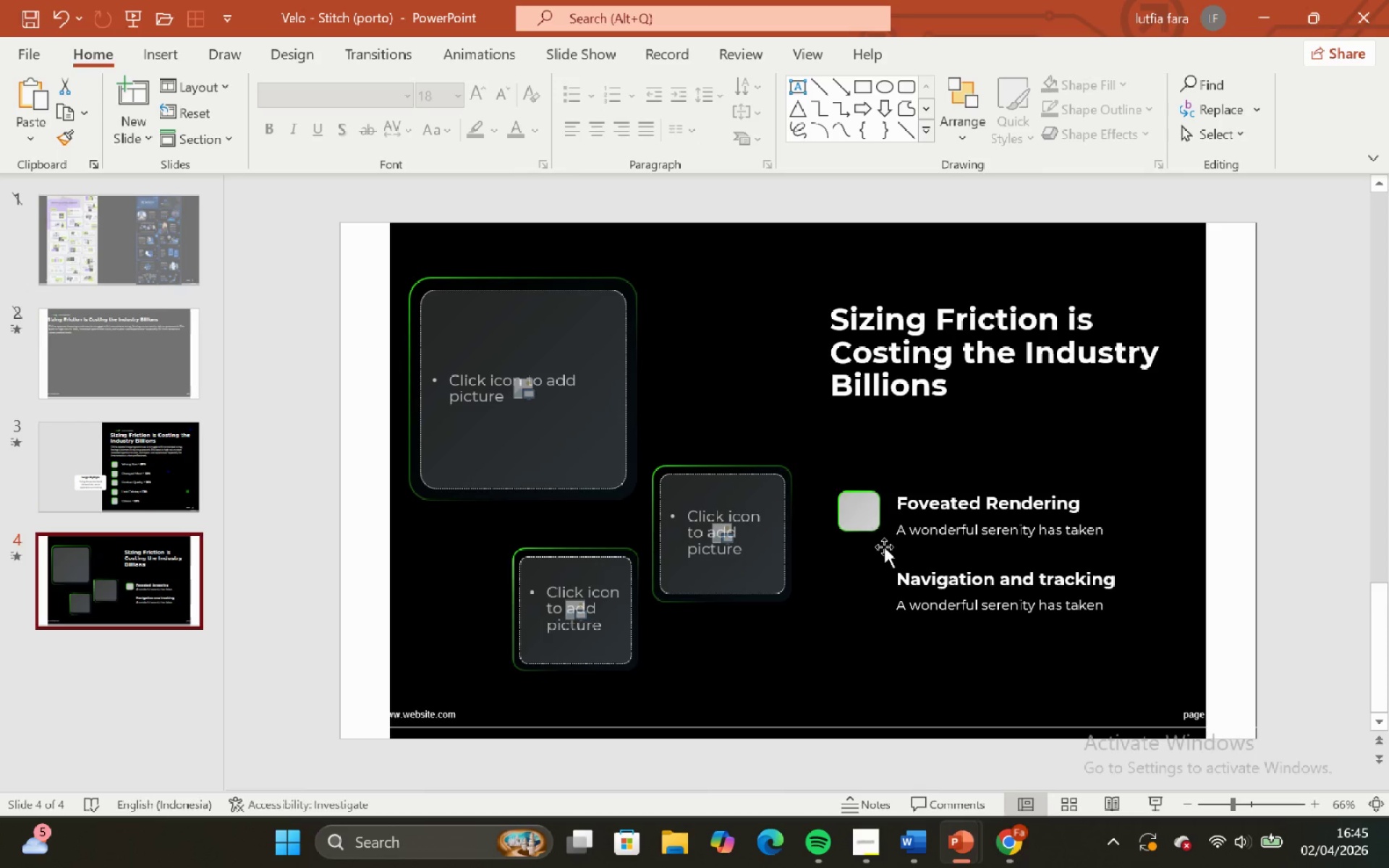 
left_click([867, 515])
 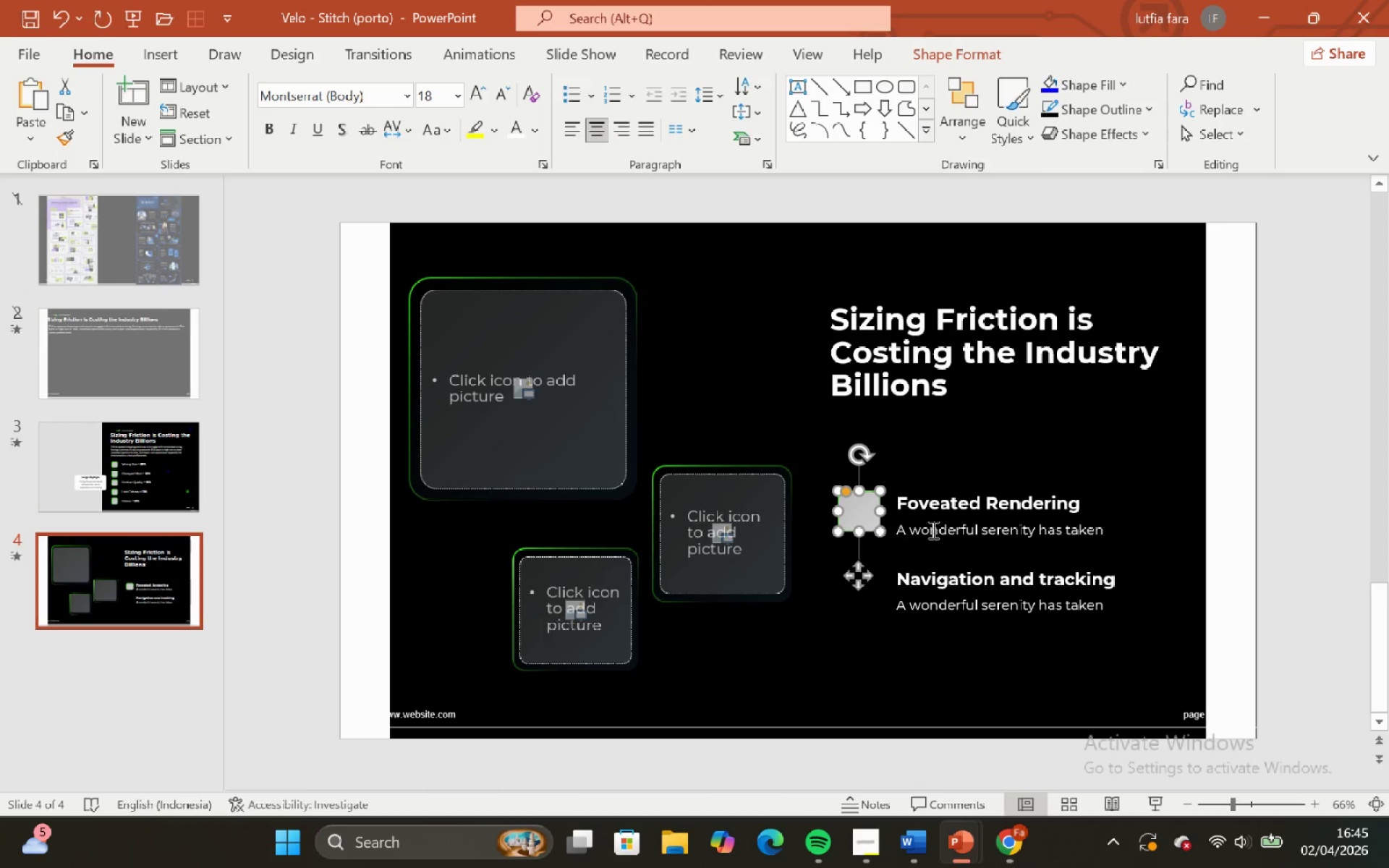 
hold_key(key=ShiftLeft, duration=0.42)
left_click([954, 504])
 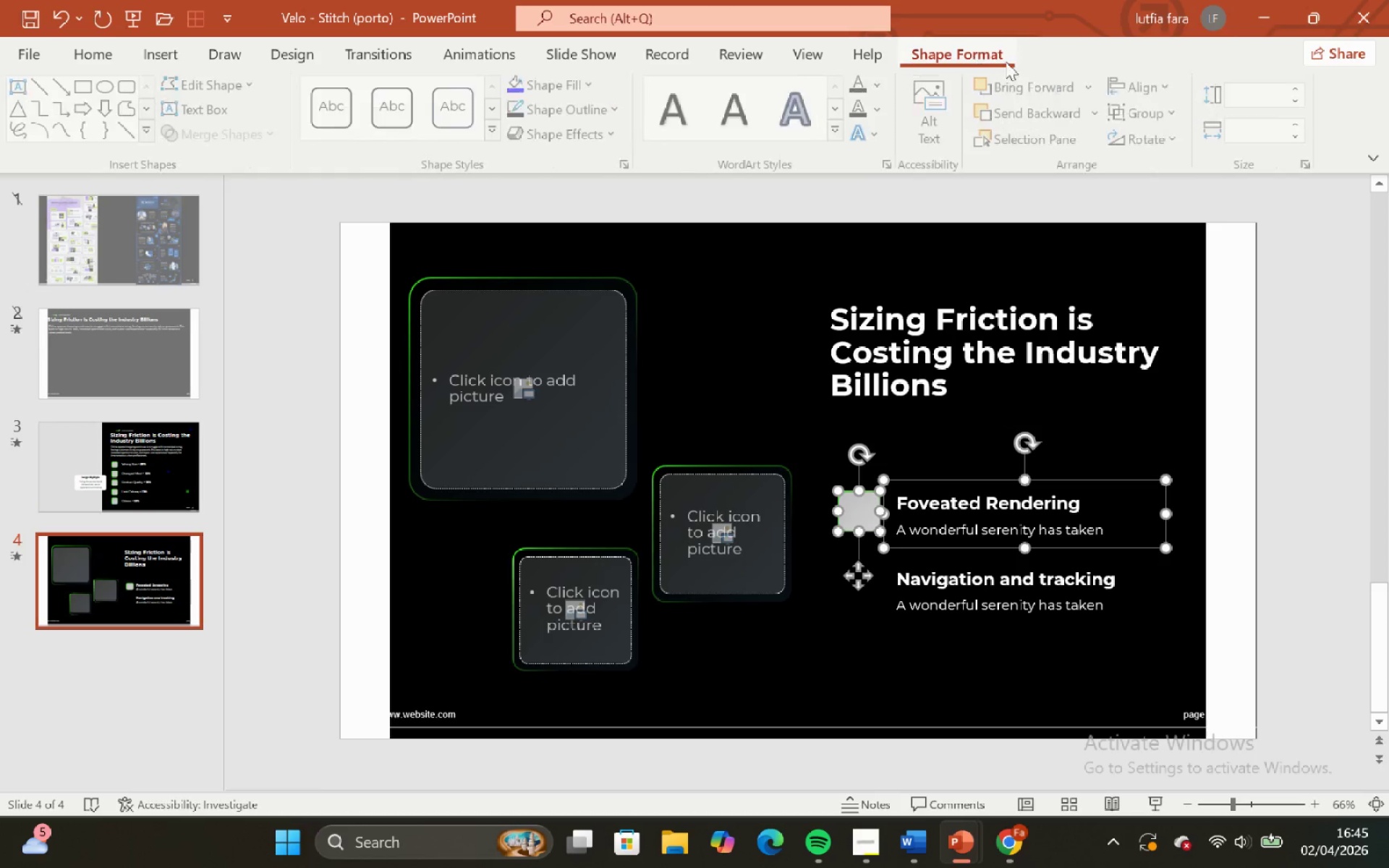 
left_click([1149, 88])
 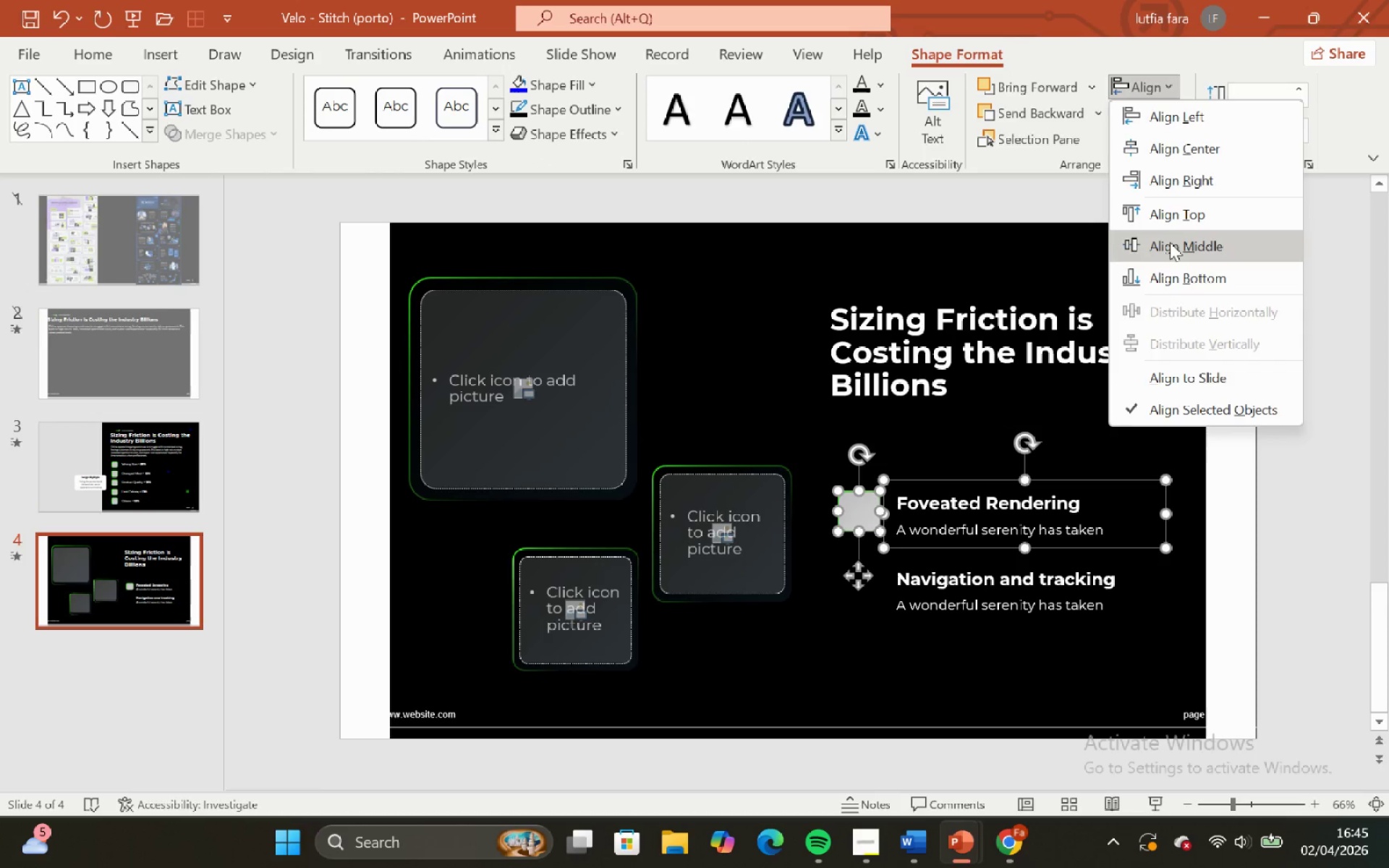 
left_click([1170, 242])
 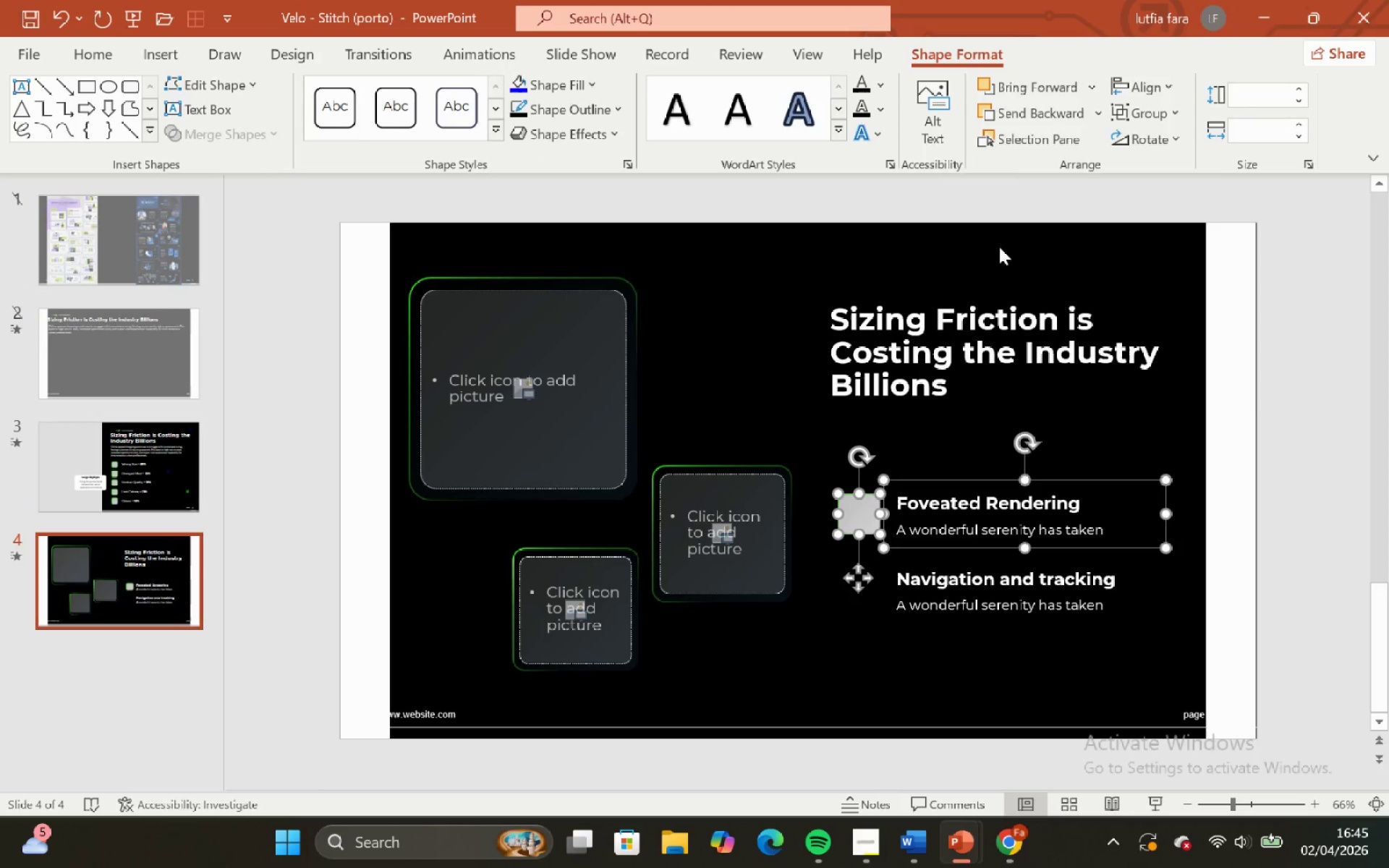 
left_click([998, 244])
 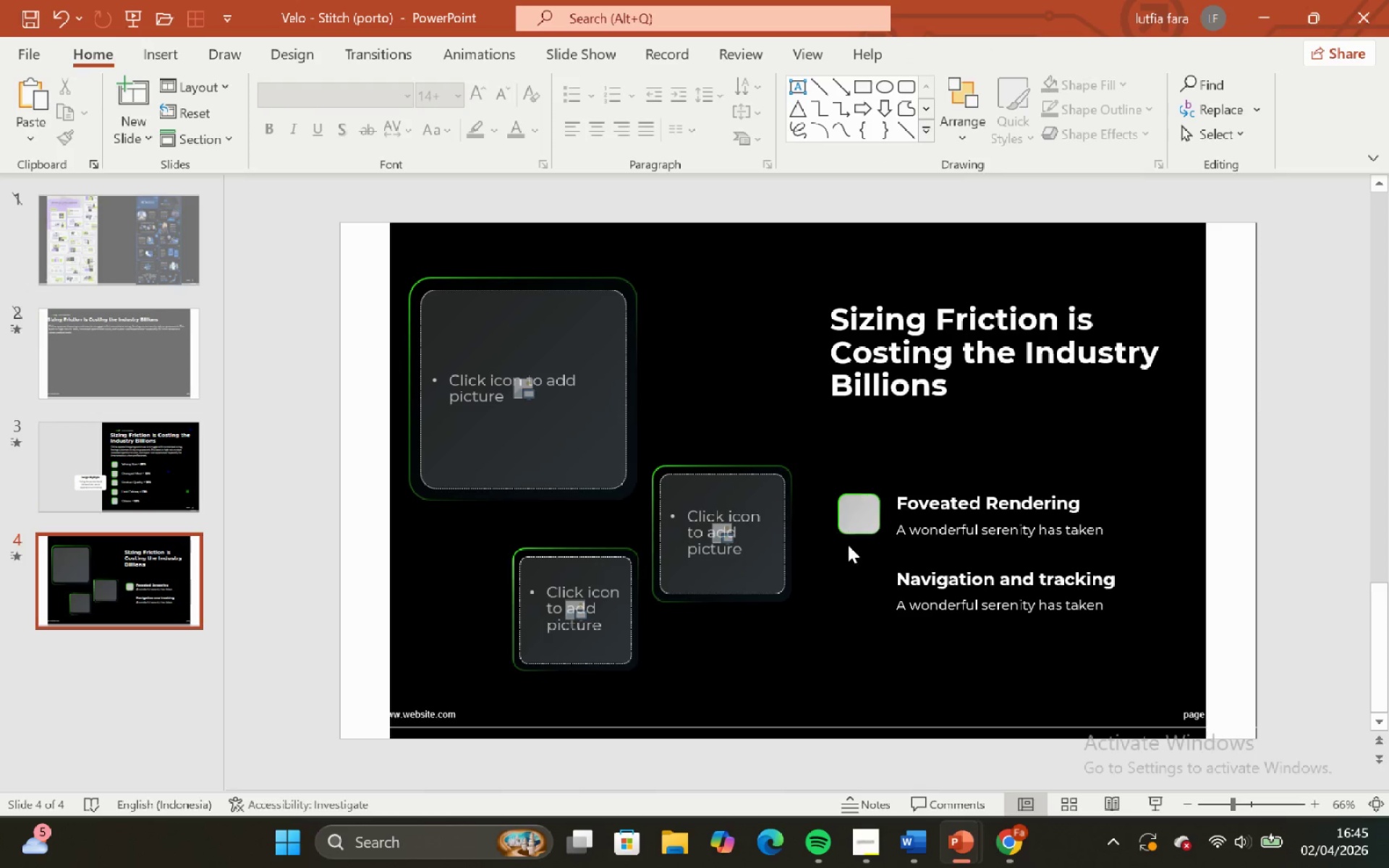 
left_click([848, 545])
 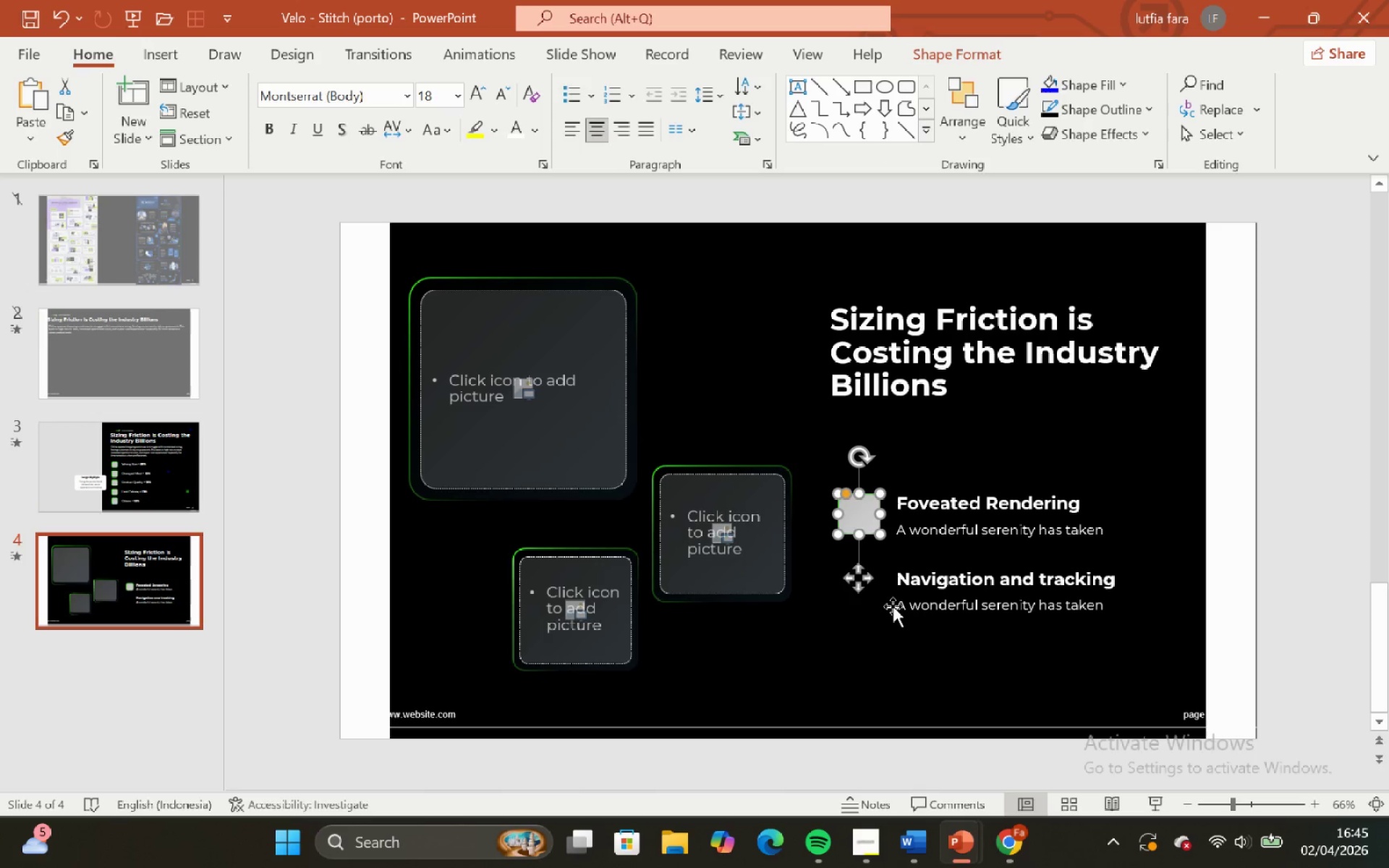 
left_click([893, 605])
 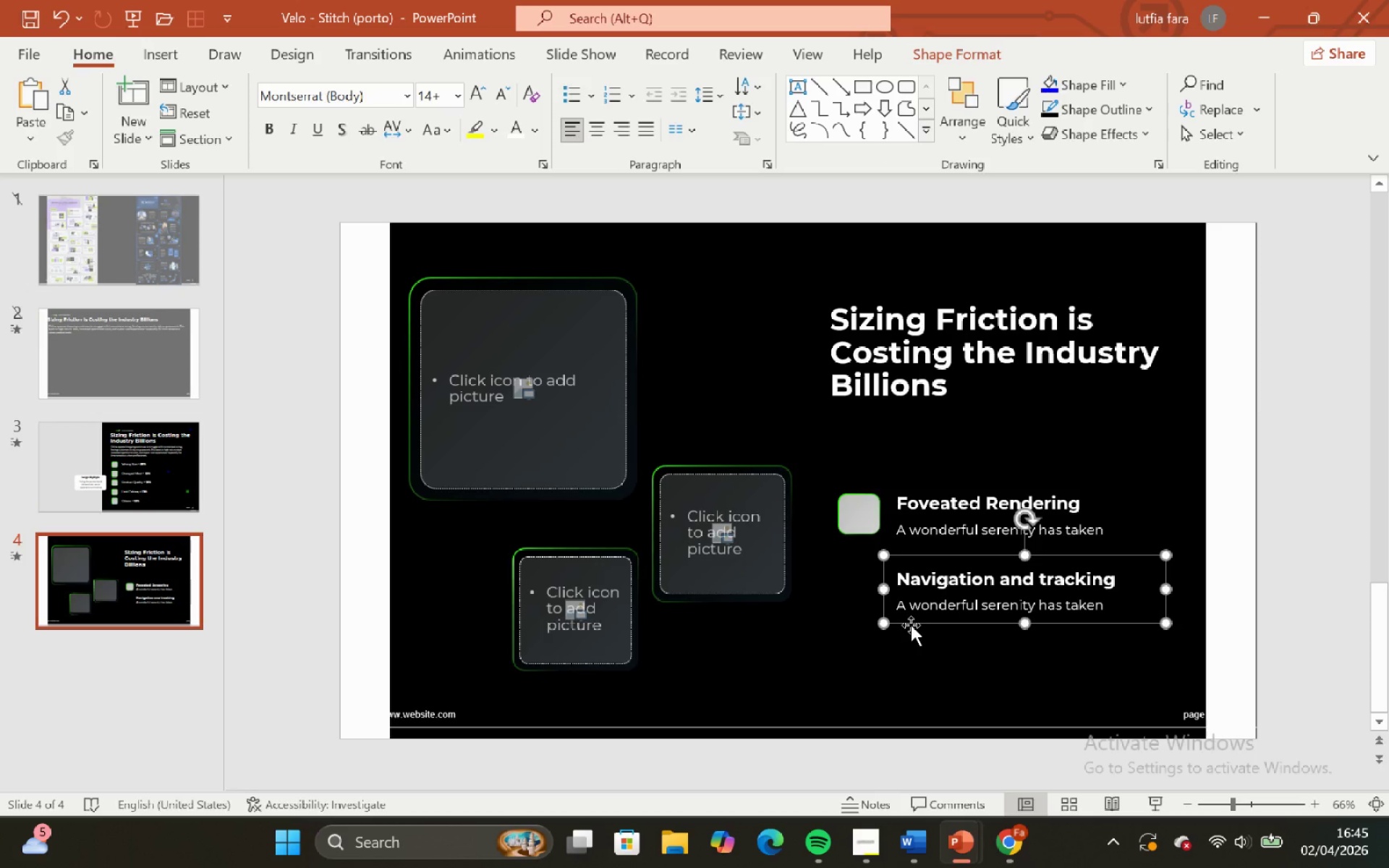 
left_click([911, 625])
 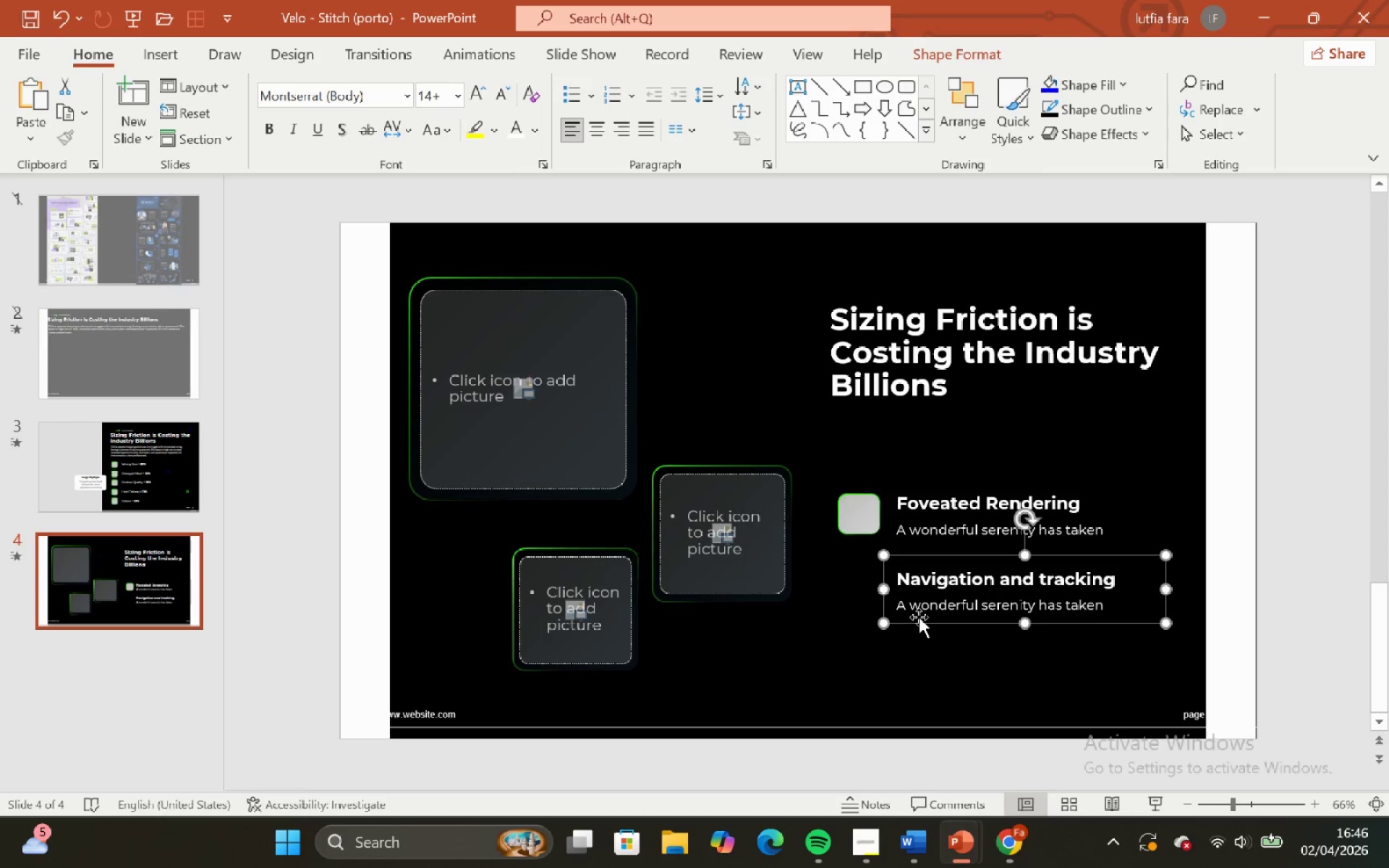 
wait(7.27)
 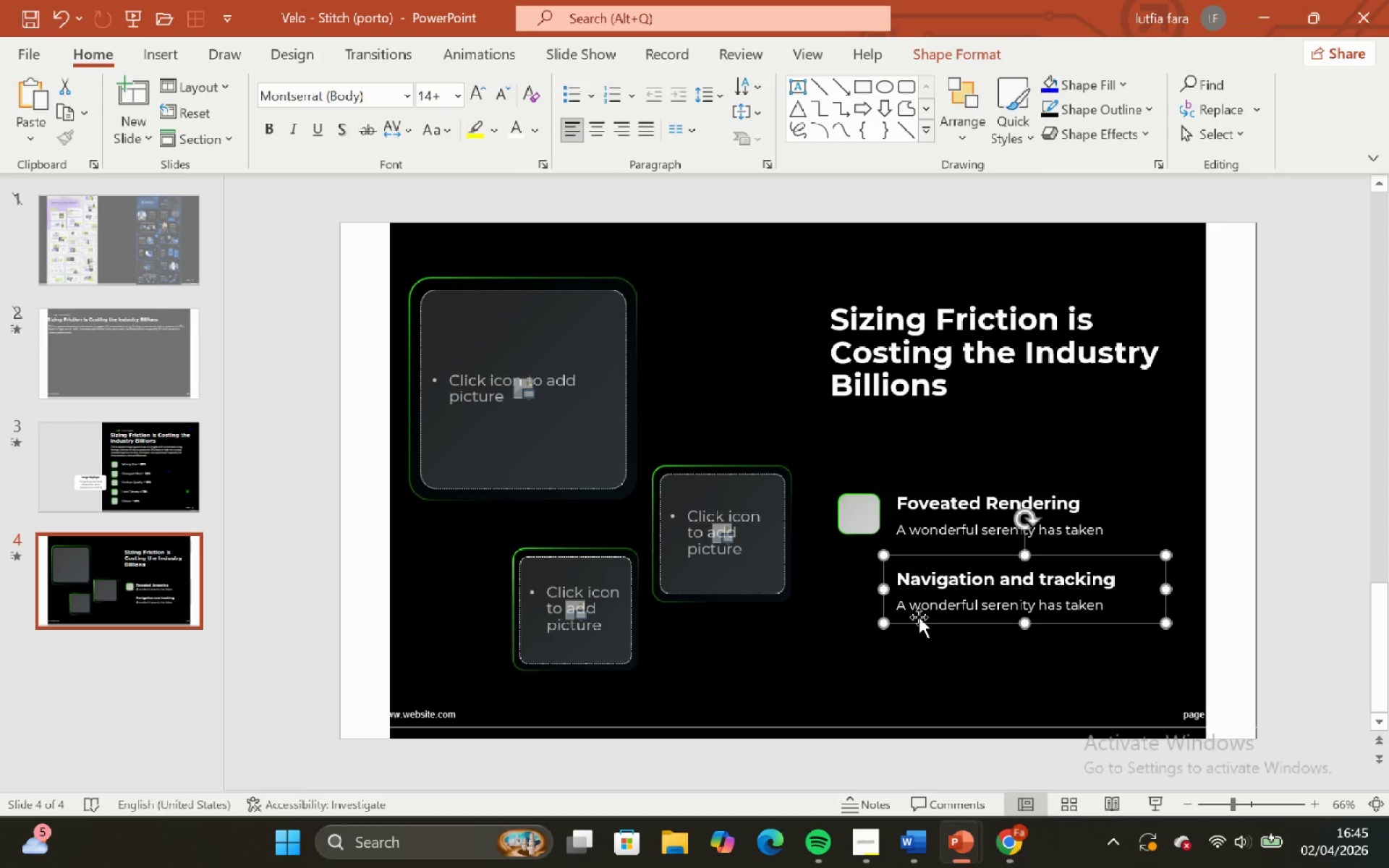 
key(Backspace)
 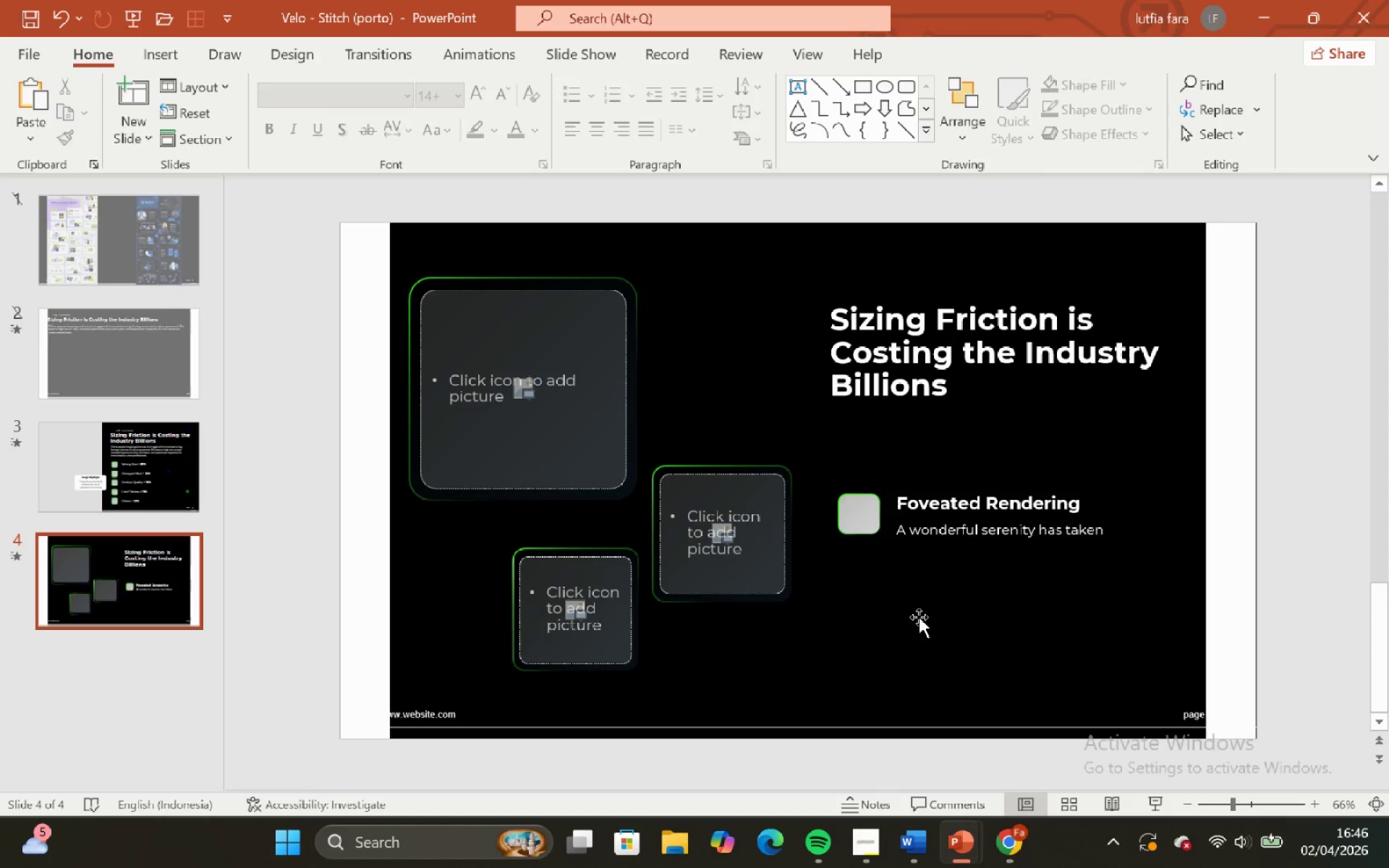 
wait(5.72)
 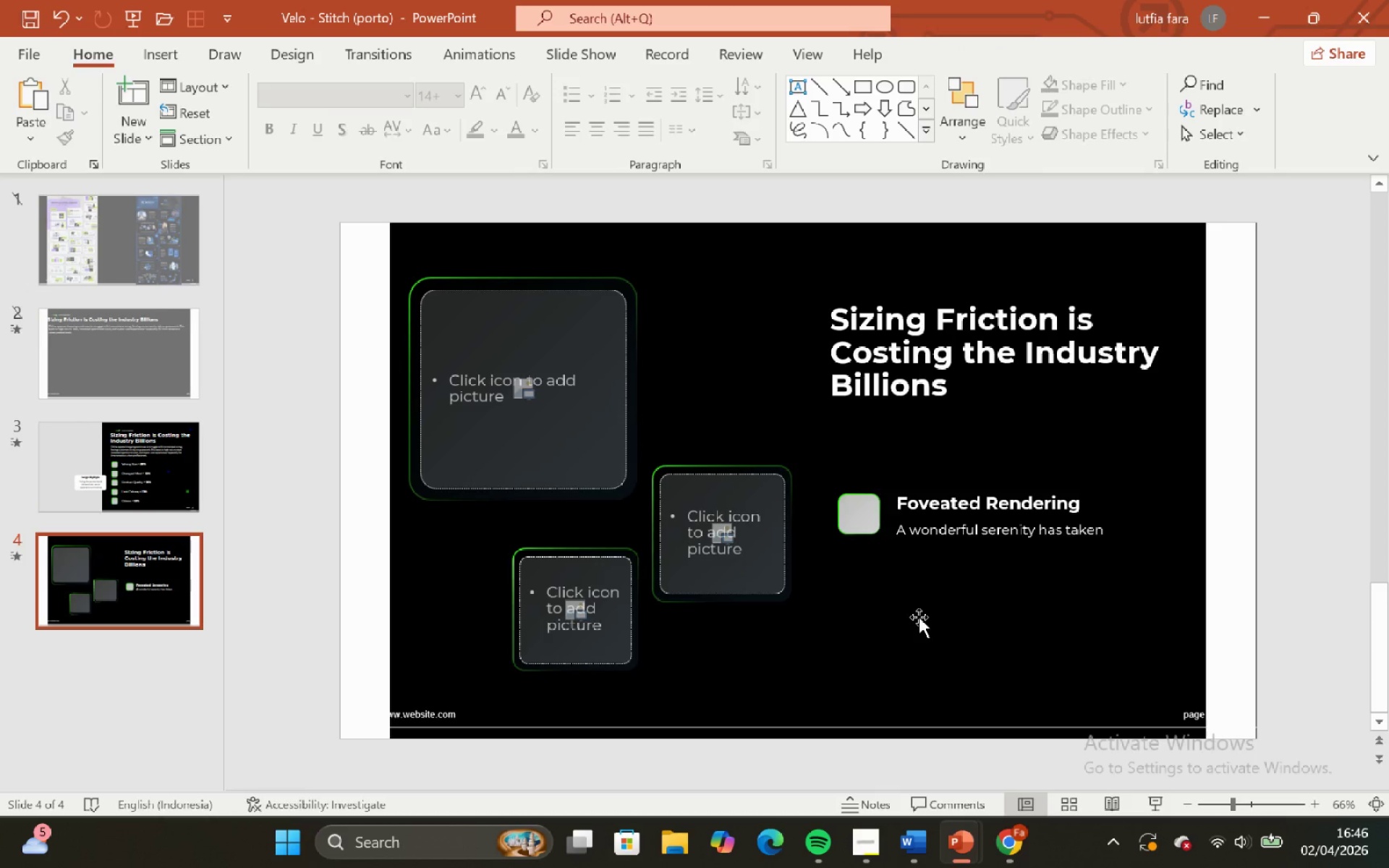 
left_click([870, 519])
 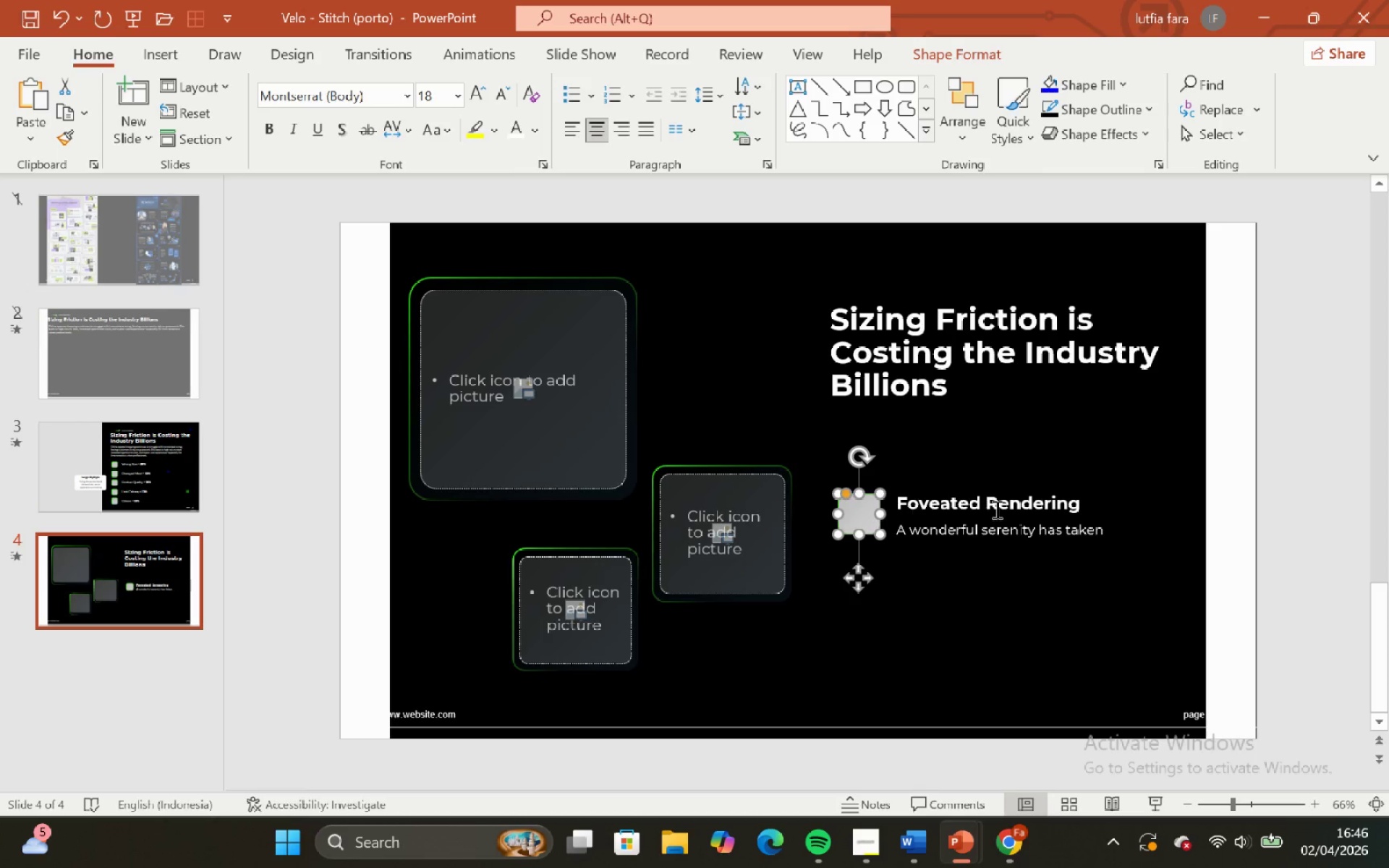 
hold_key(key=ShiftLeft, duration=0.36)
left_click([995, 509])
 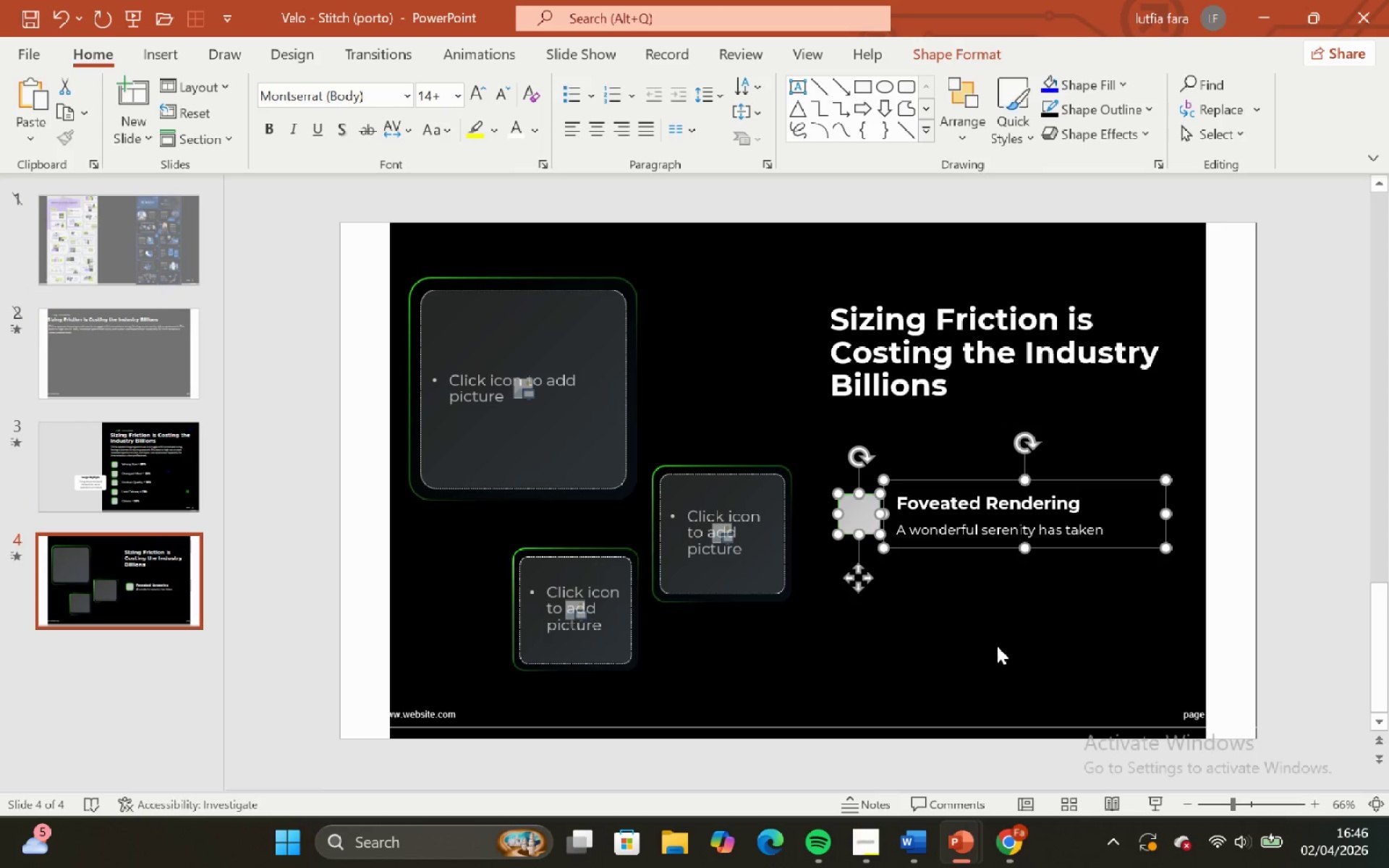 
mouse_move([989, 820])
 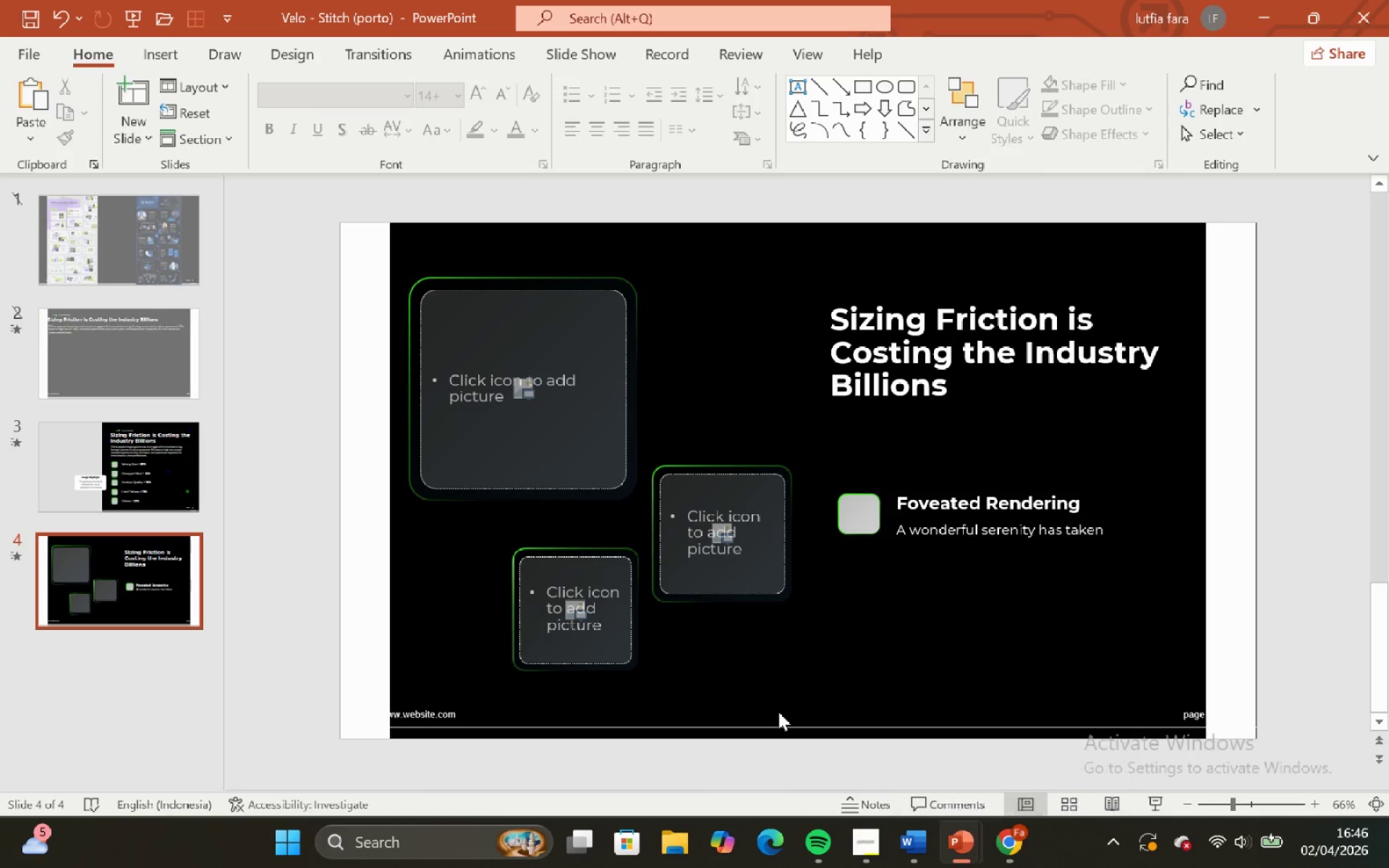 
left_click([778, 712])
 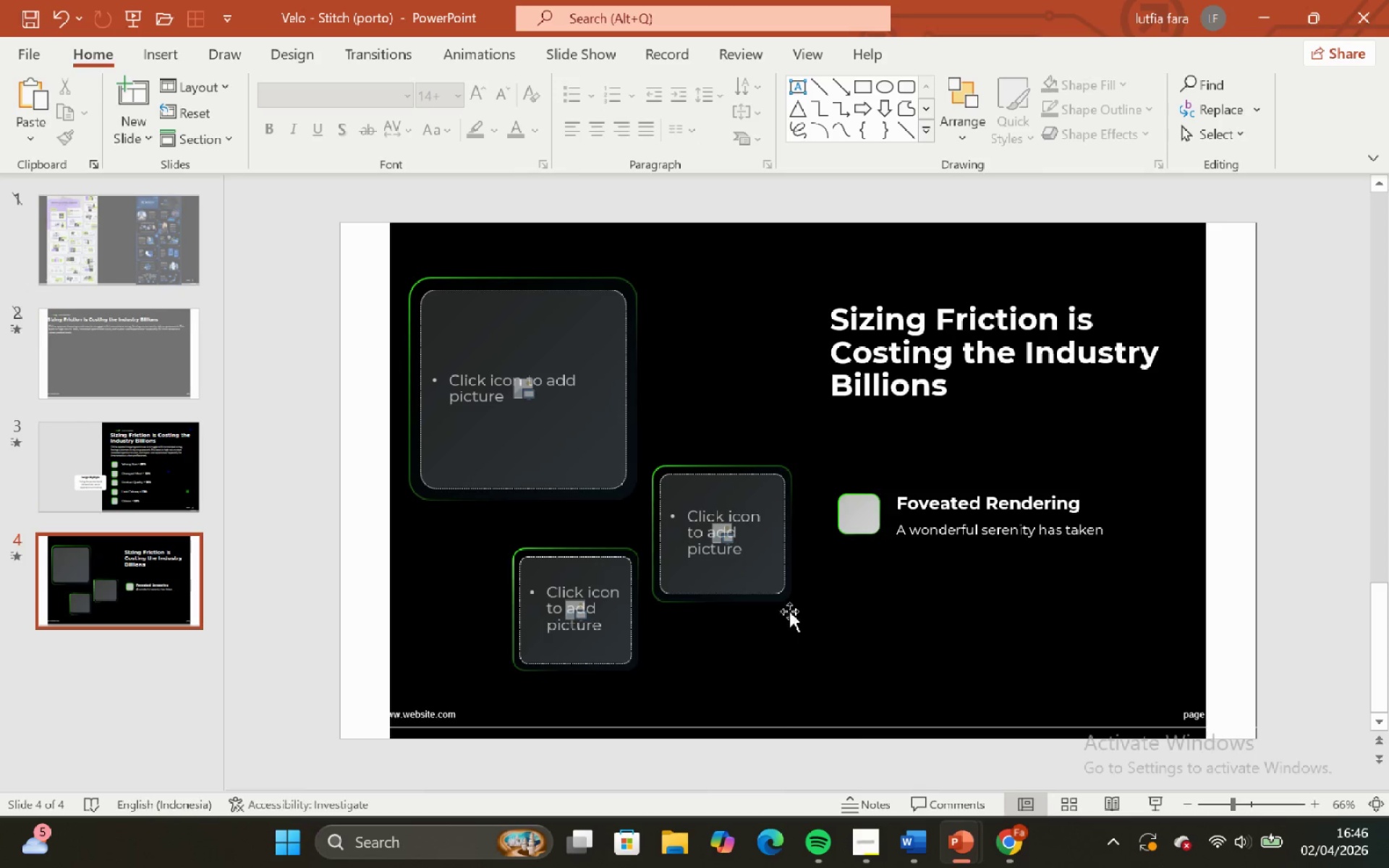 
left_click([866, 522])
 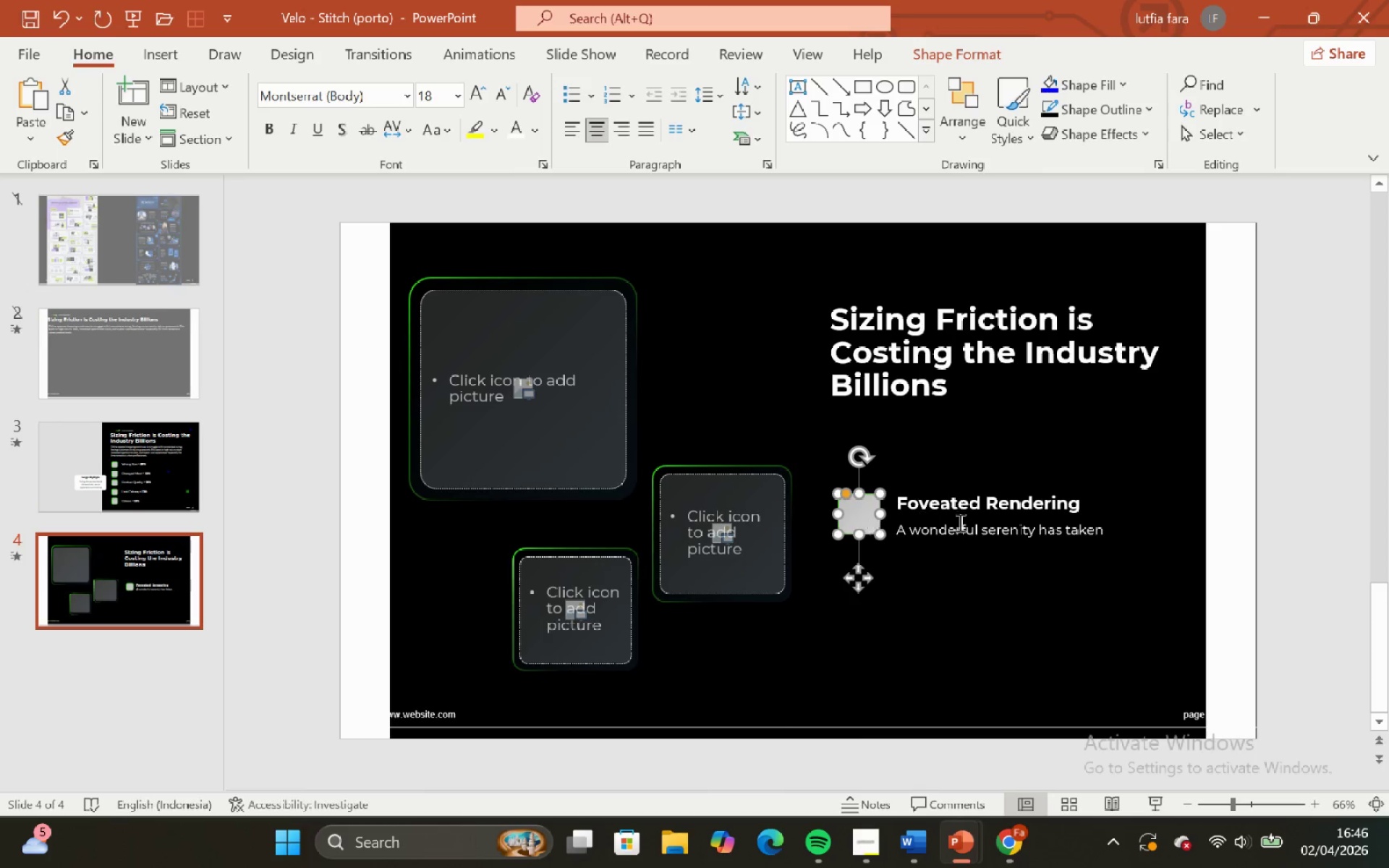 
hold_key(key=ShiftLeft, duration=0.45)
double_click([969, 522])
 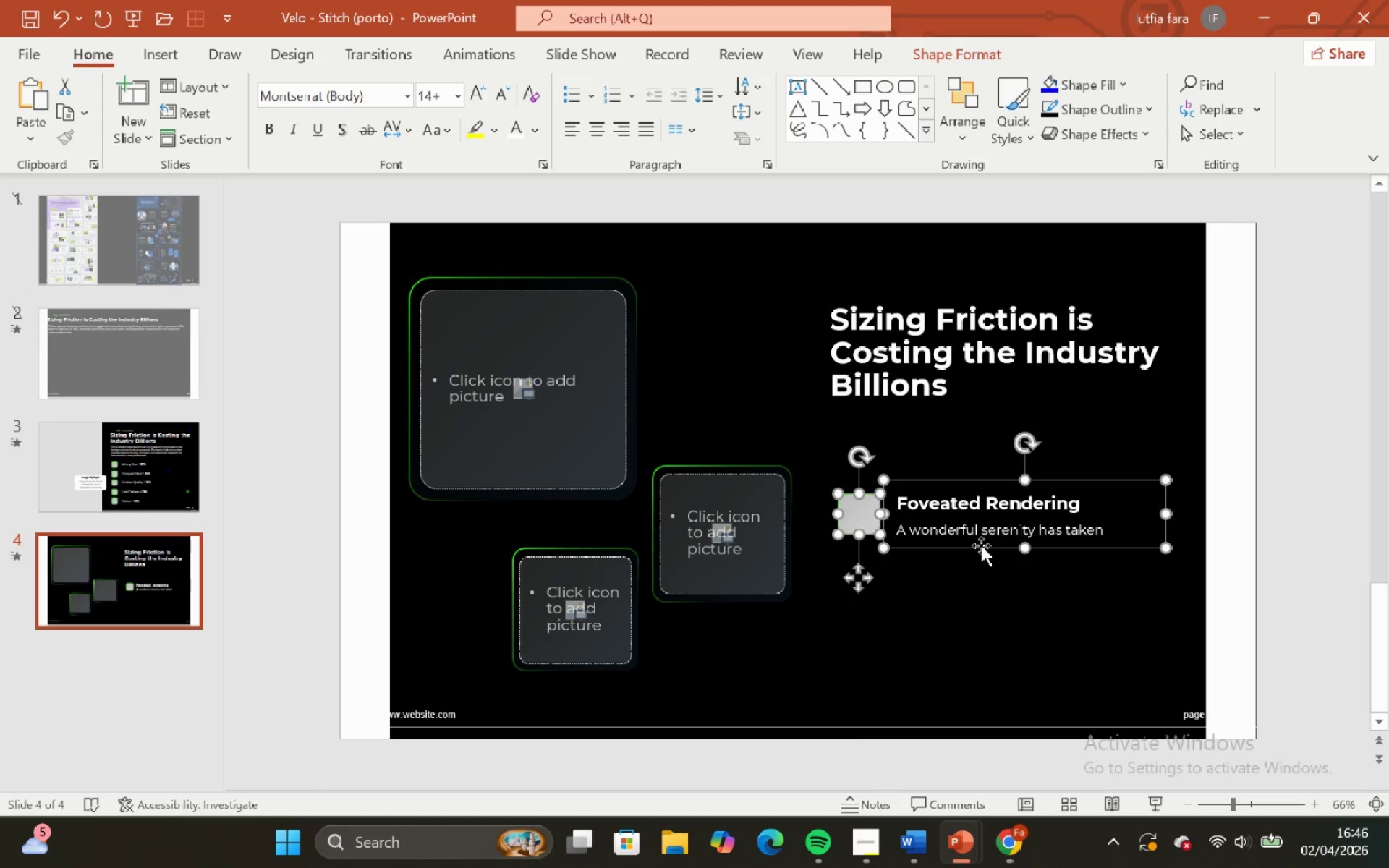 
hold_key(key=ShiftLeft, duration=1.0)
left_click_drag(start_coordinate=[981, 545], to_coordinate=[983, 481])
 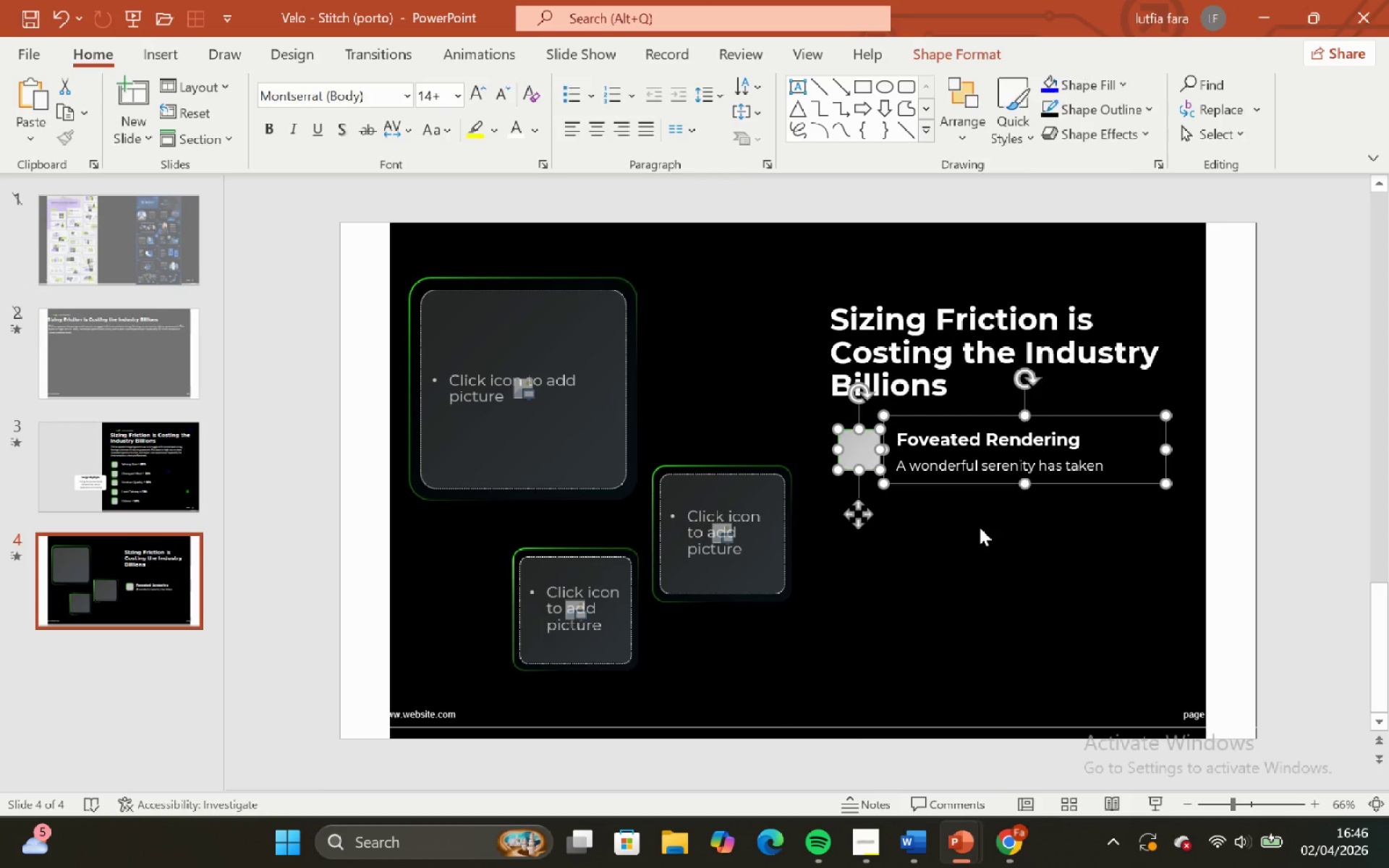 
left_click([980, 527])
 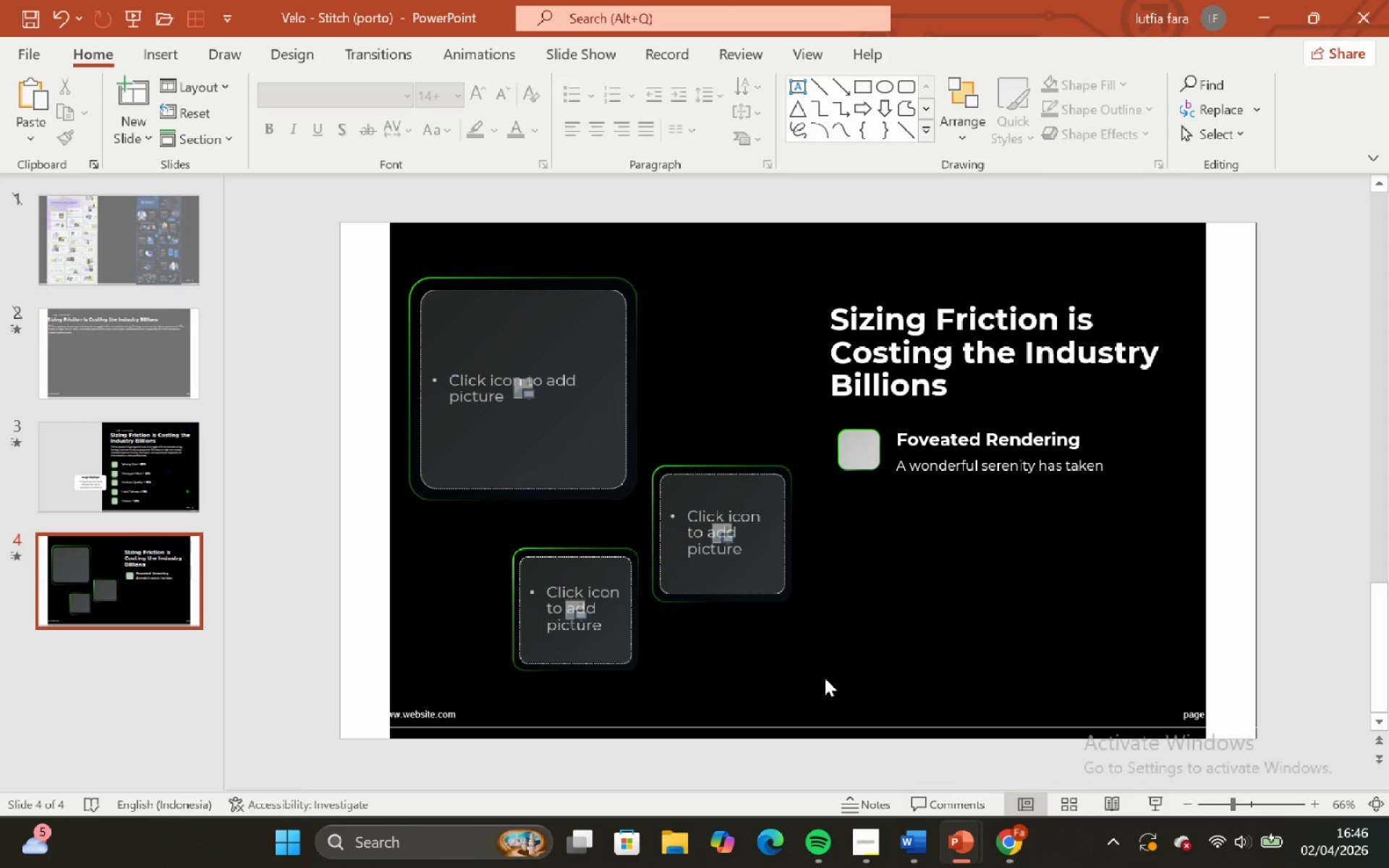 
left_click([825, 617])
 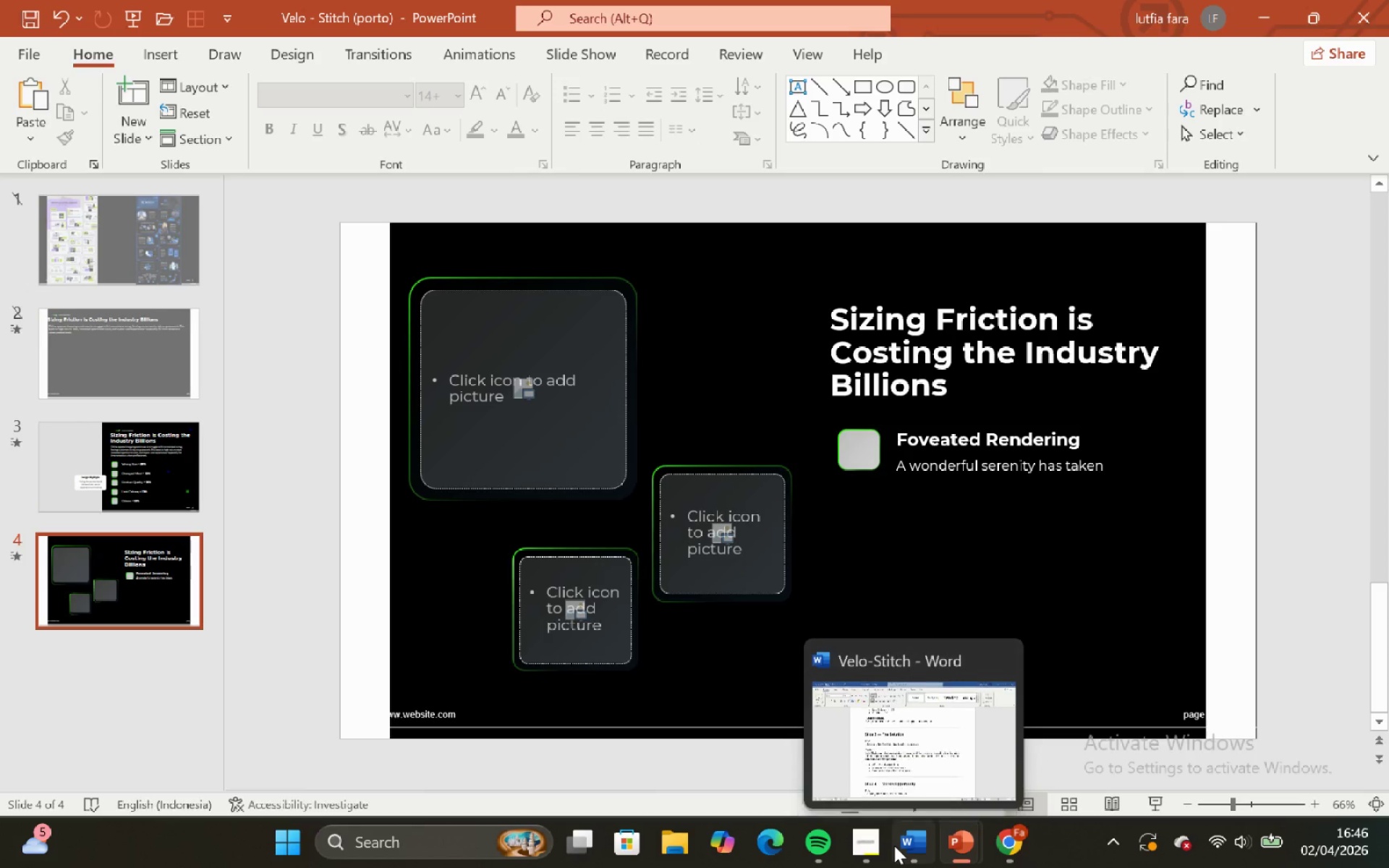 
mouse_move([948, 841])
 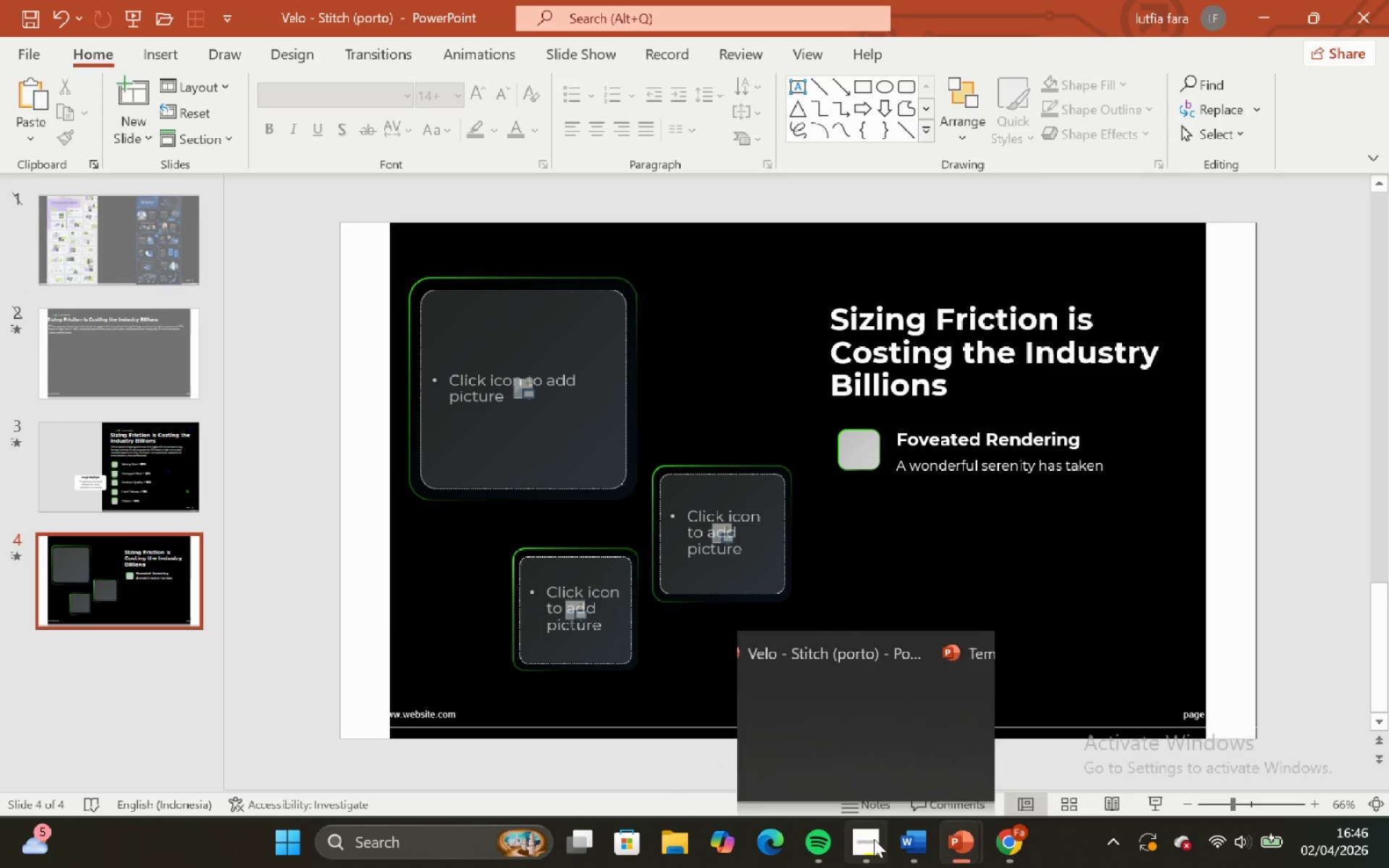 
left_click([873, 839])